 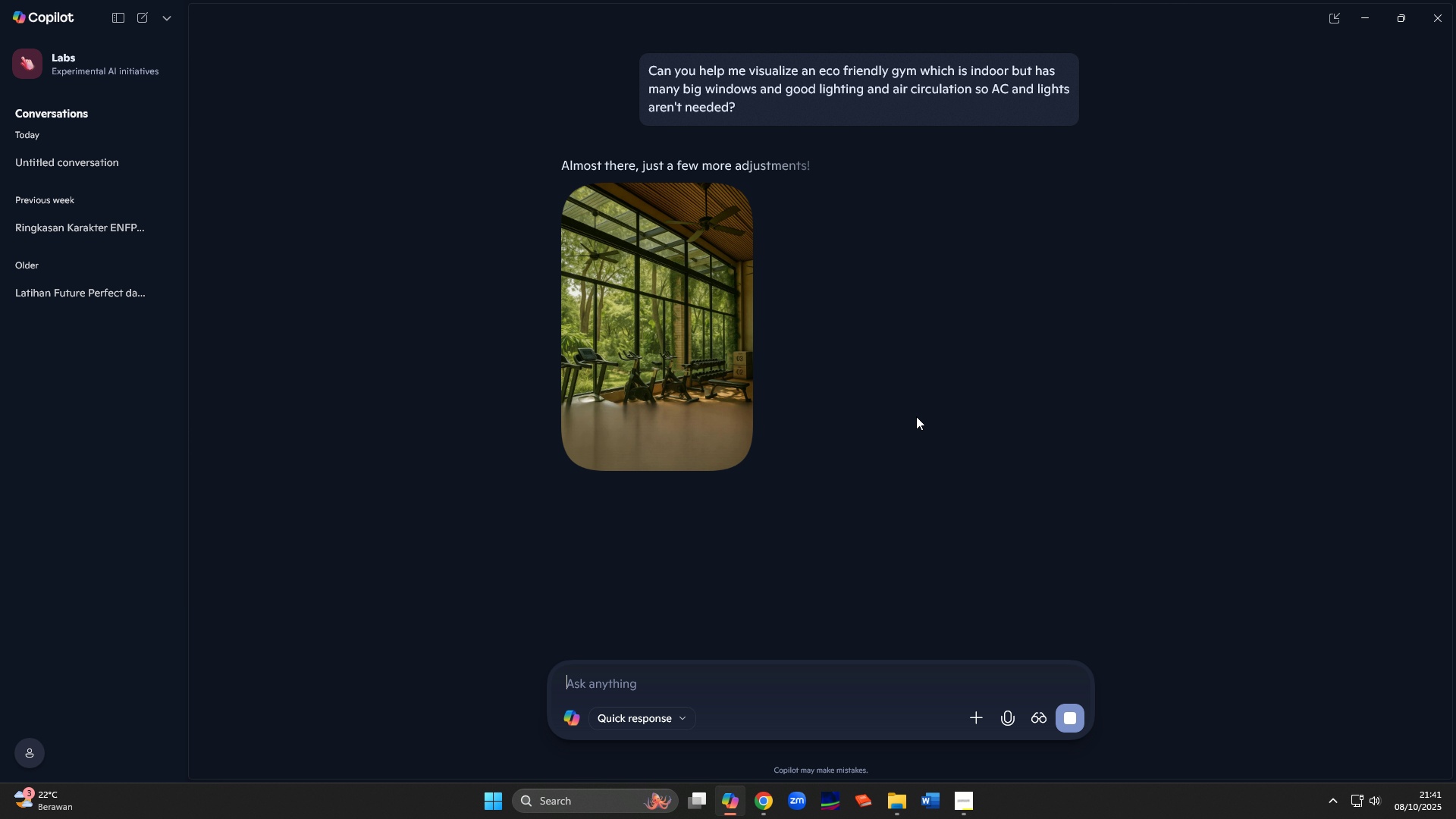 
left_click([768, 805])
 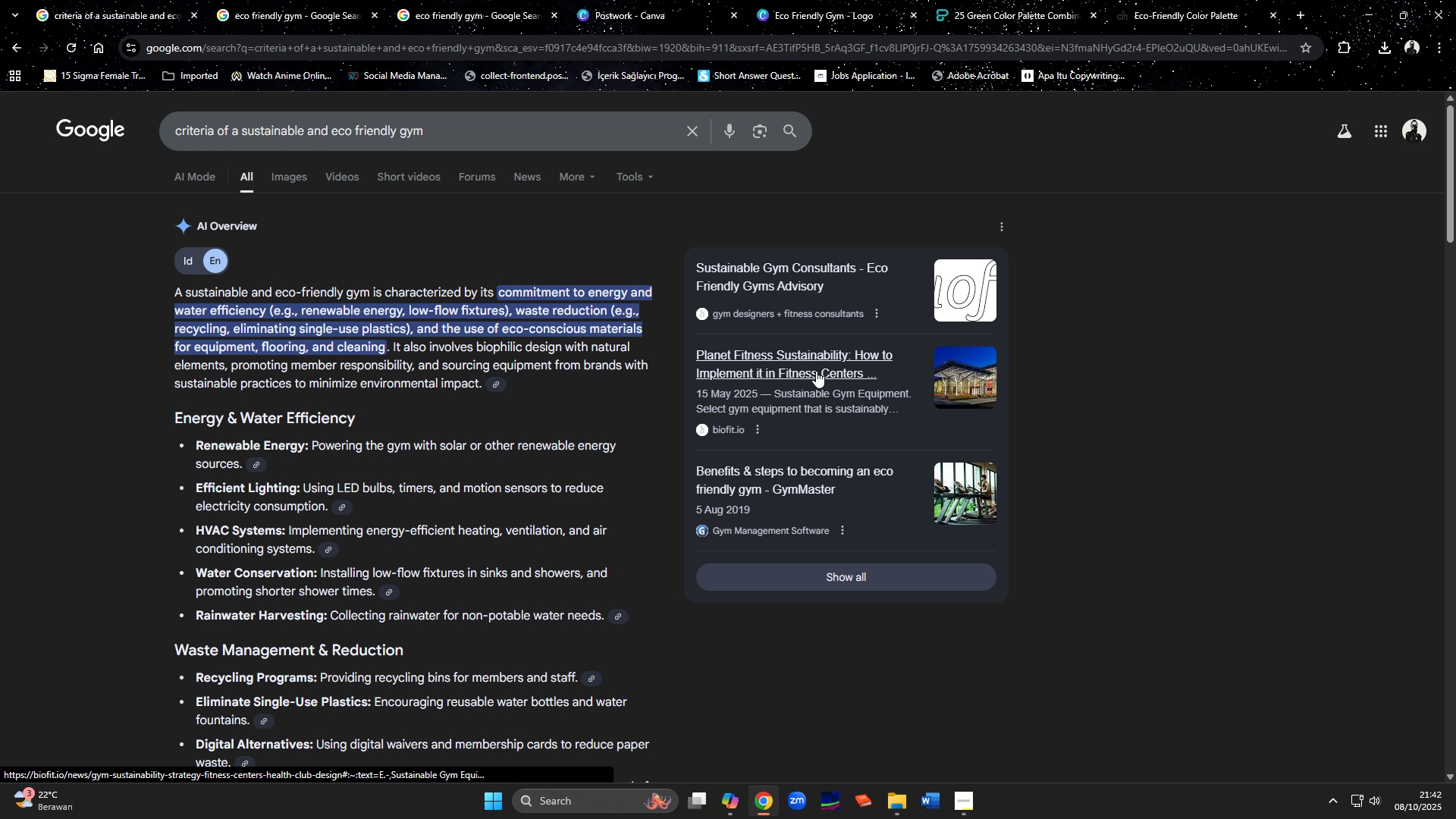 
wait(7.0)
 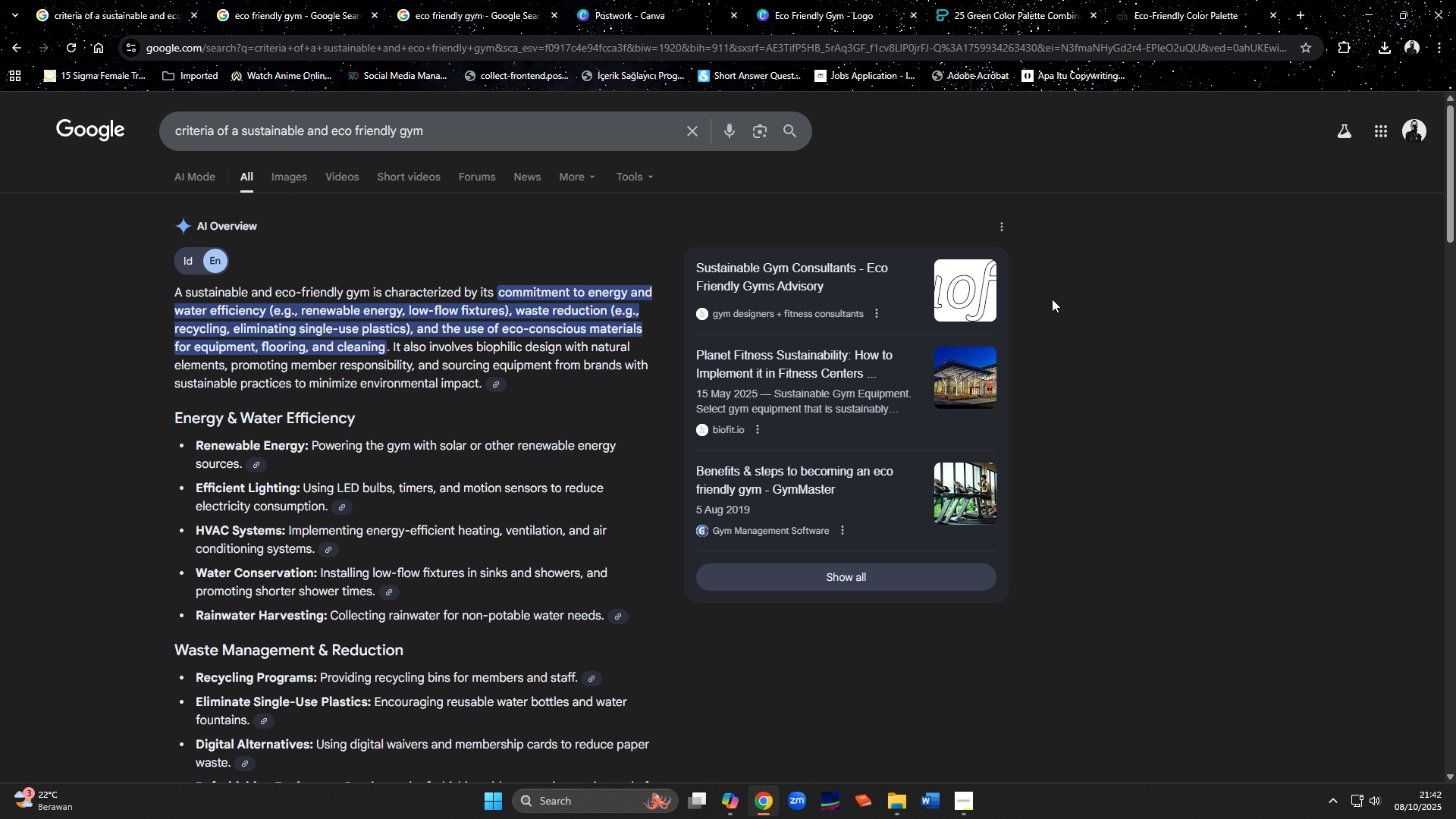 
middle_click([849, 372])
 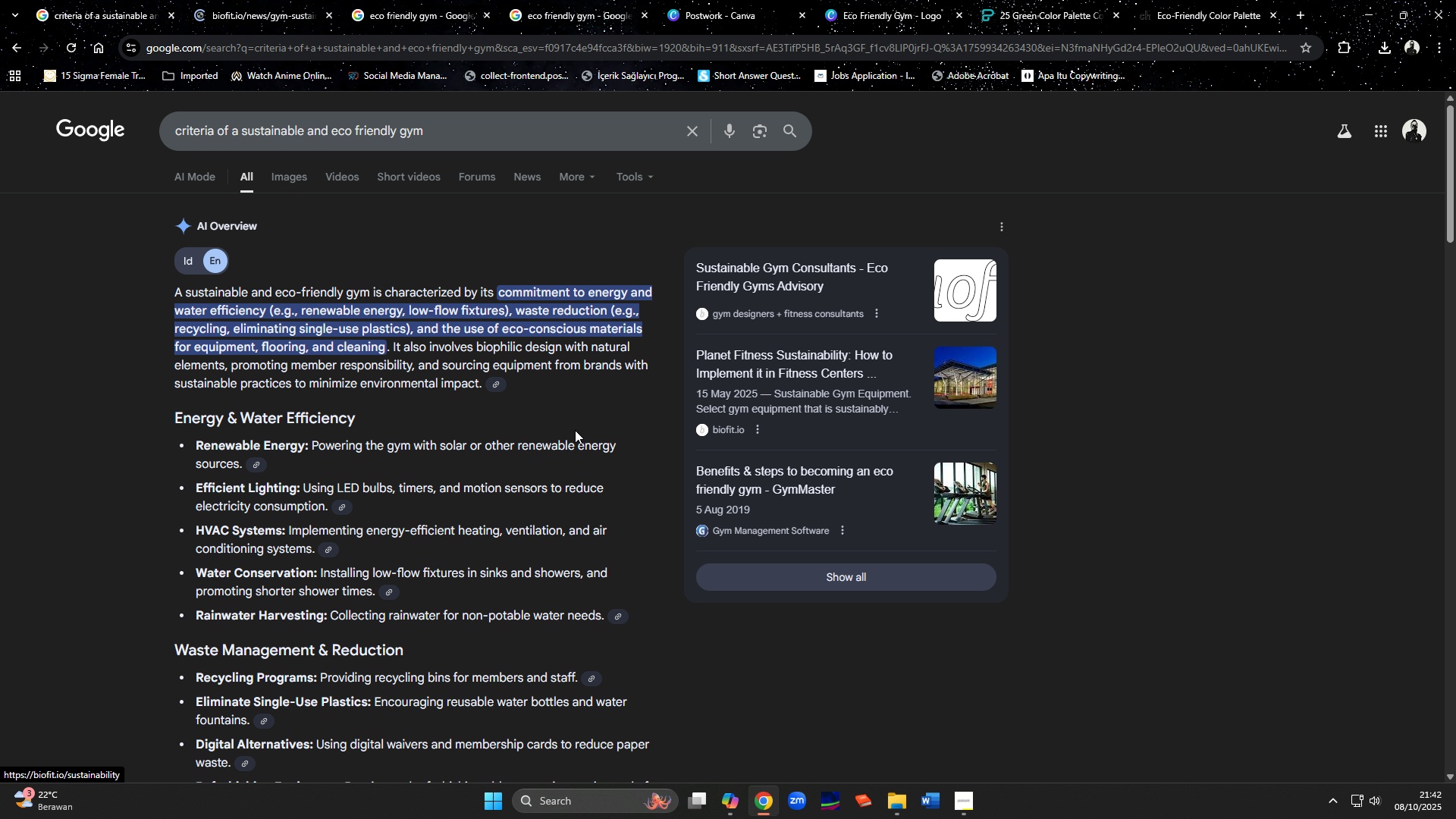 
scroll: coordinate [526, 516], scroll_direction: down, amount: 17.0
 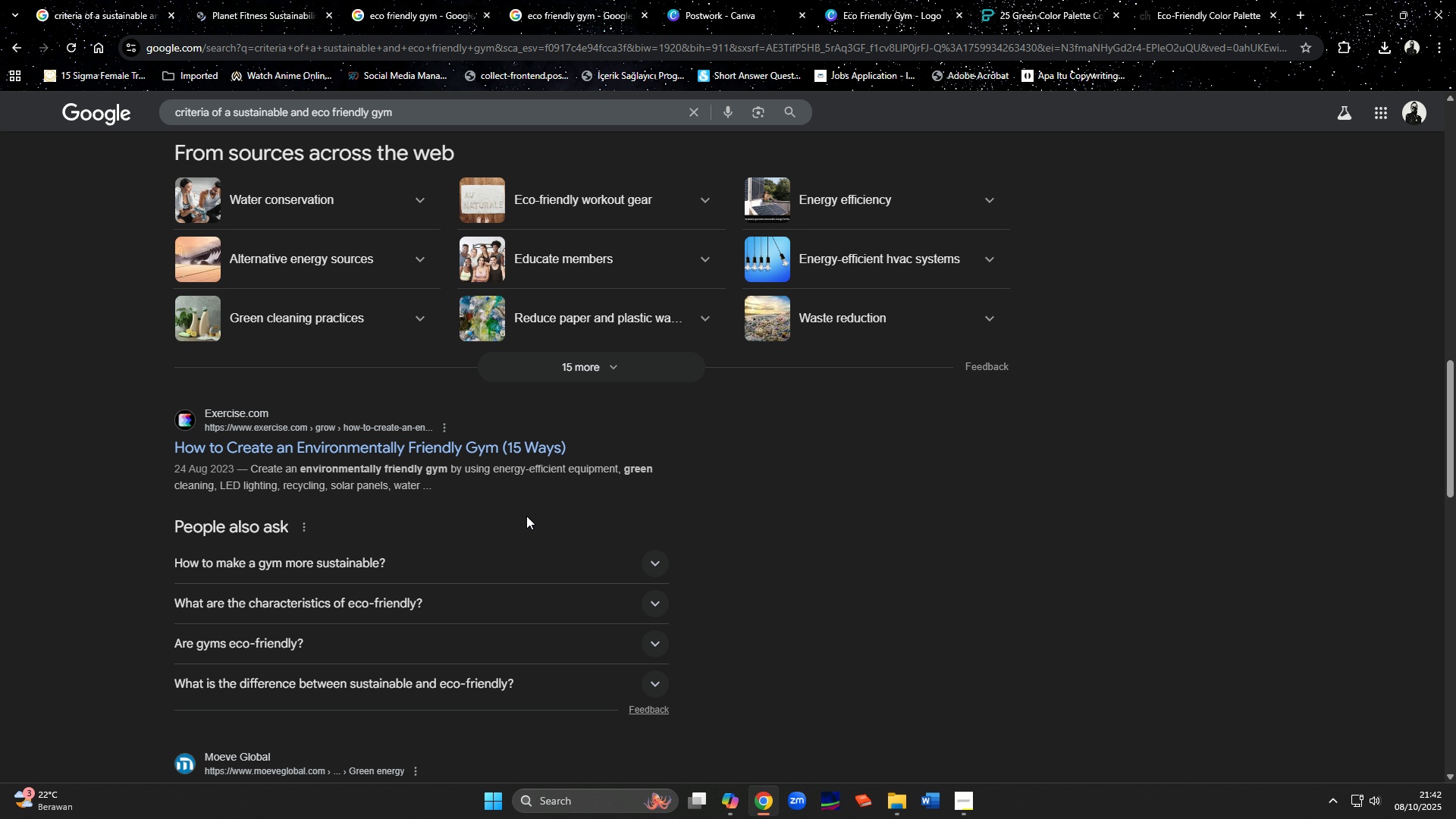 
scroll: coordinate [526, 516], scroll_direction: up, amount: 18.0
 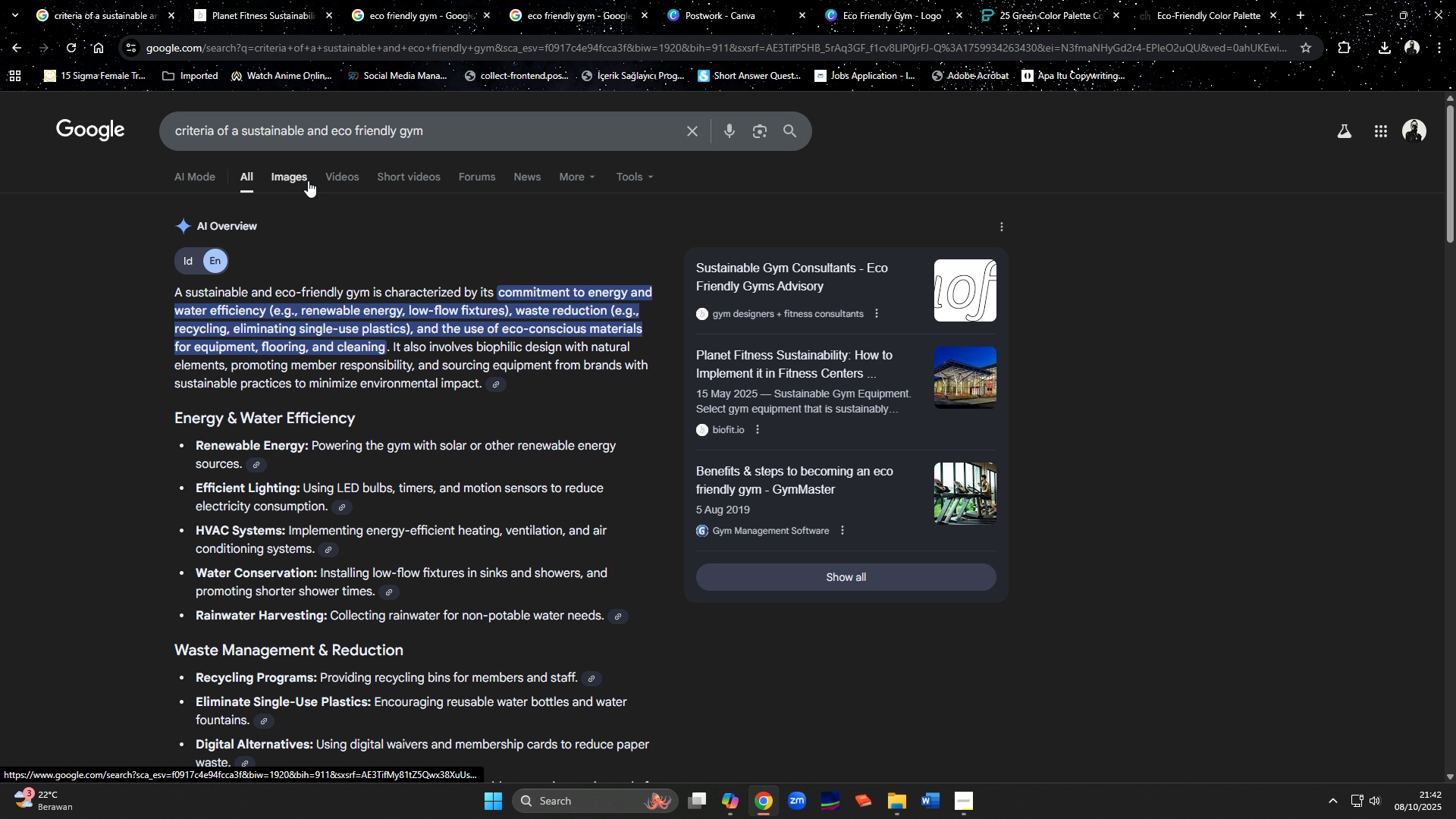 
mouse_move([570, 136])
 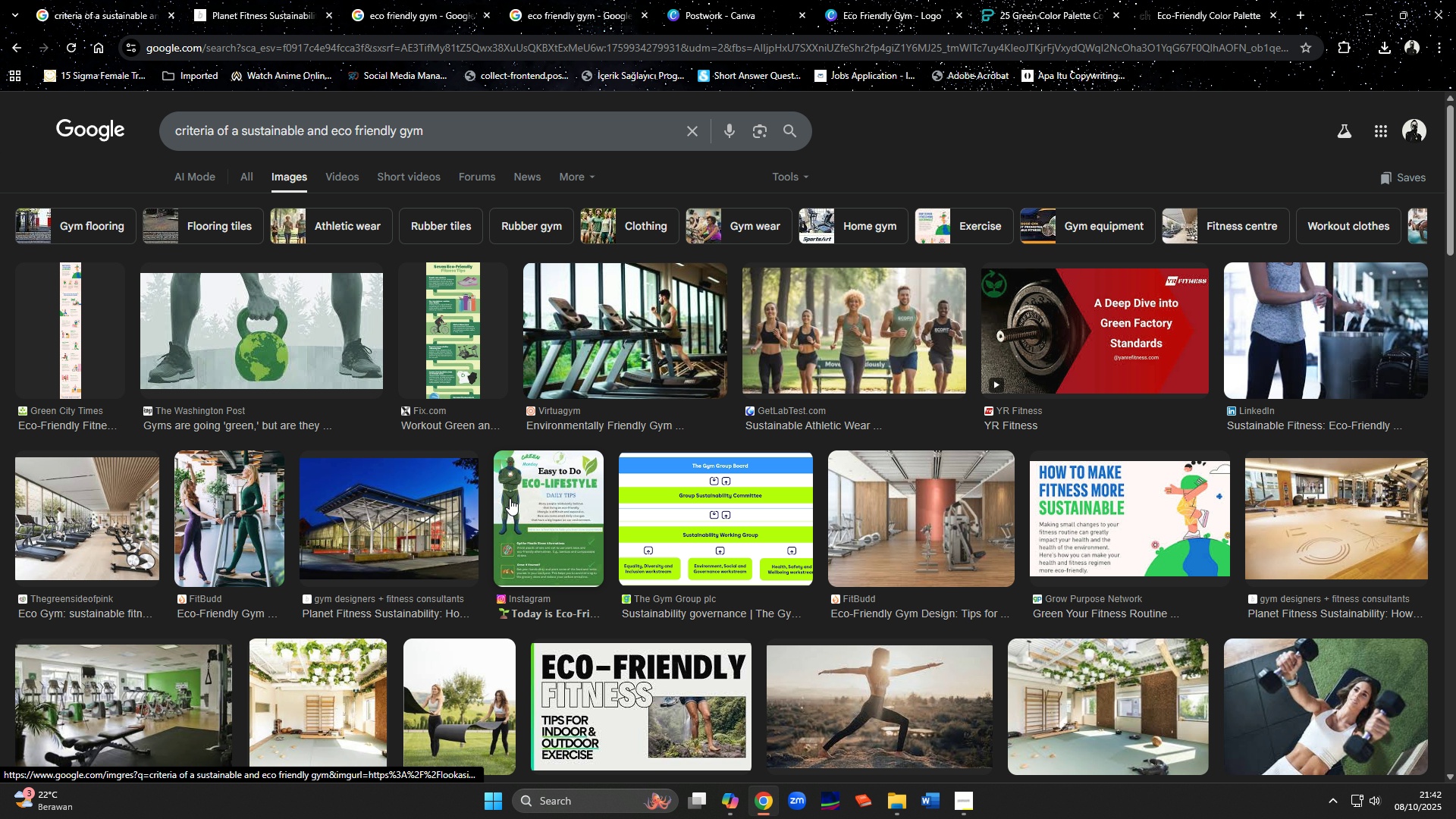 
scroll: coordinate [466, 482], scroll_direction: down, amount: 4.0
 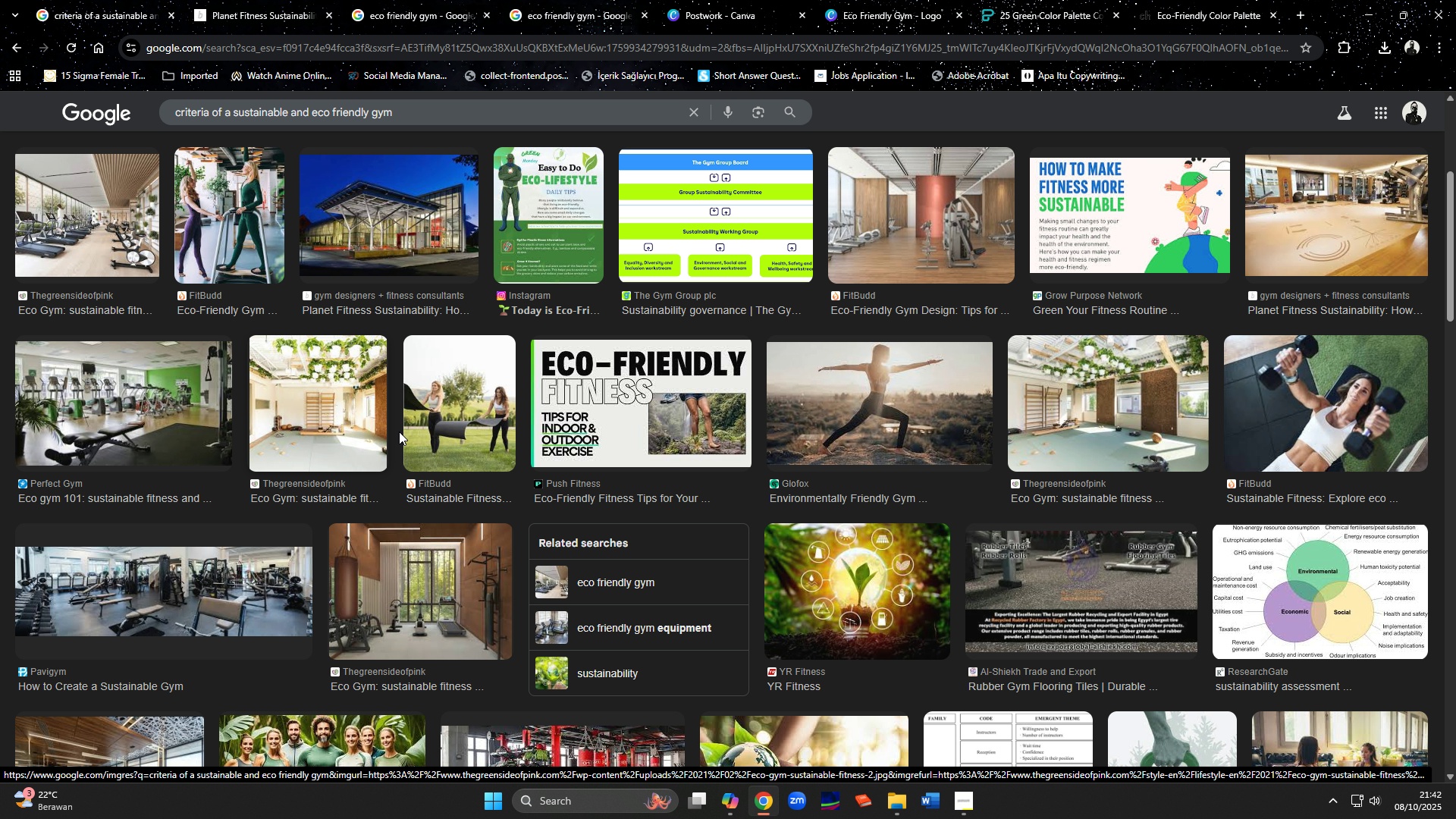 
wait(5.79)
 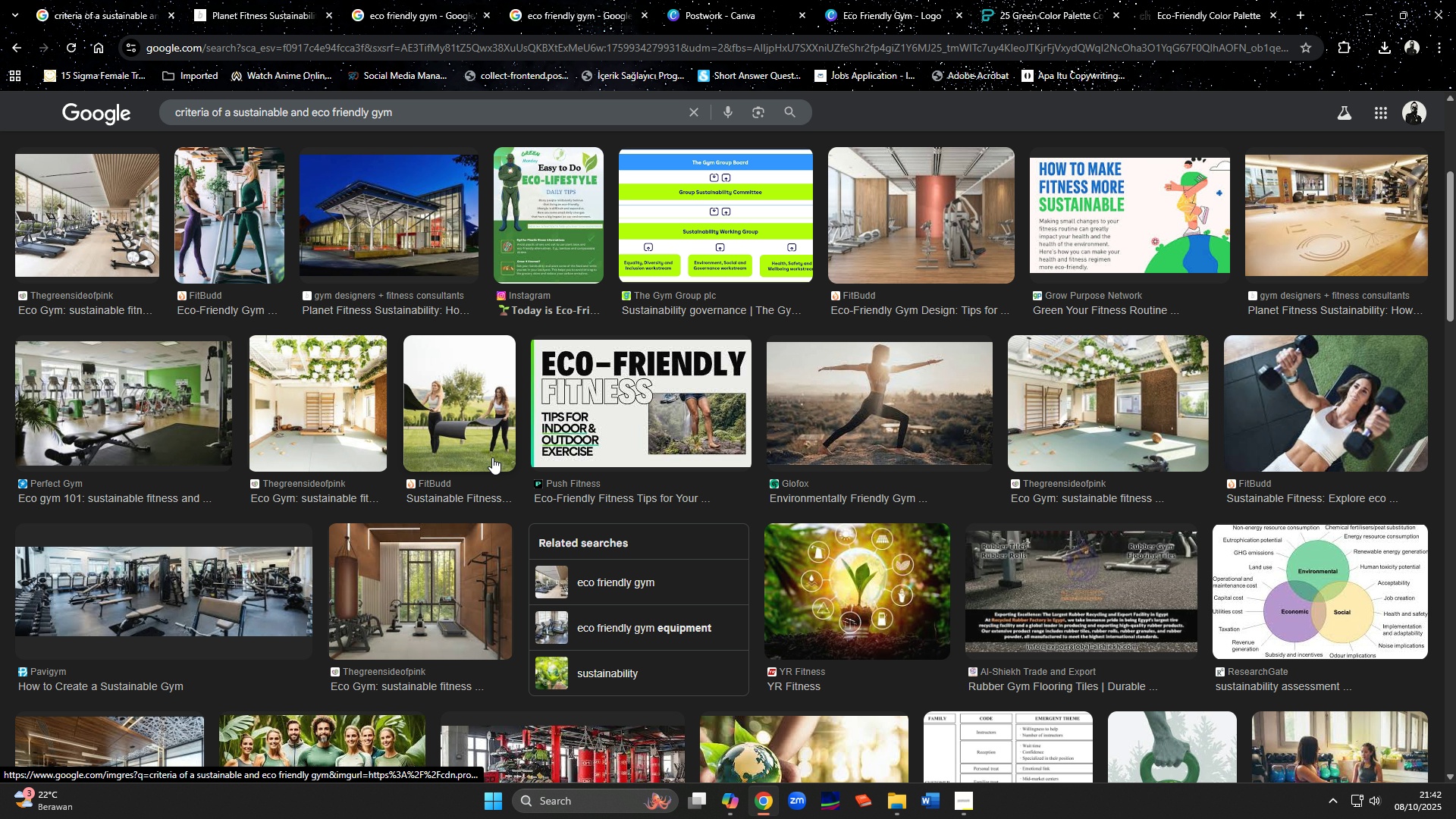 
scroll: coordinate [651, 587], scroll_direction: down, amount: 23.0
 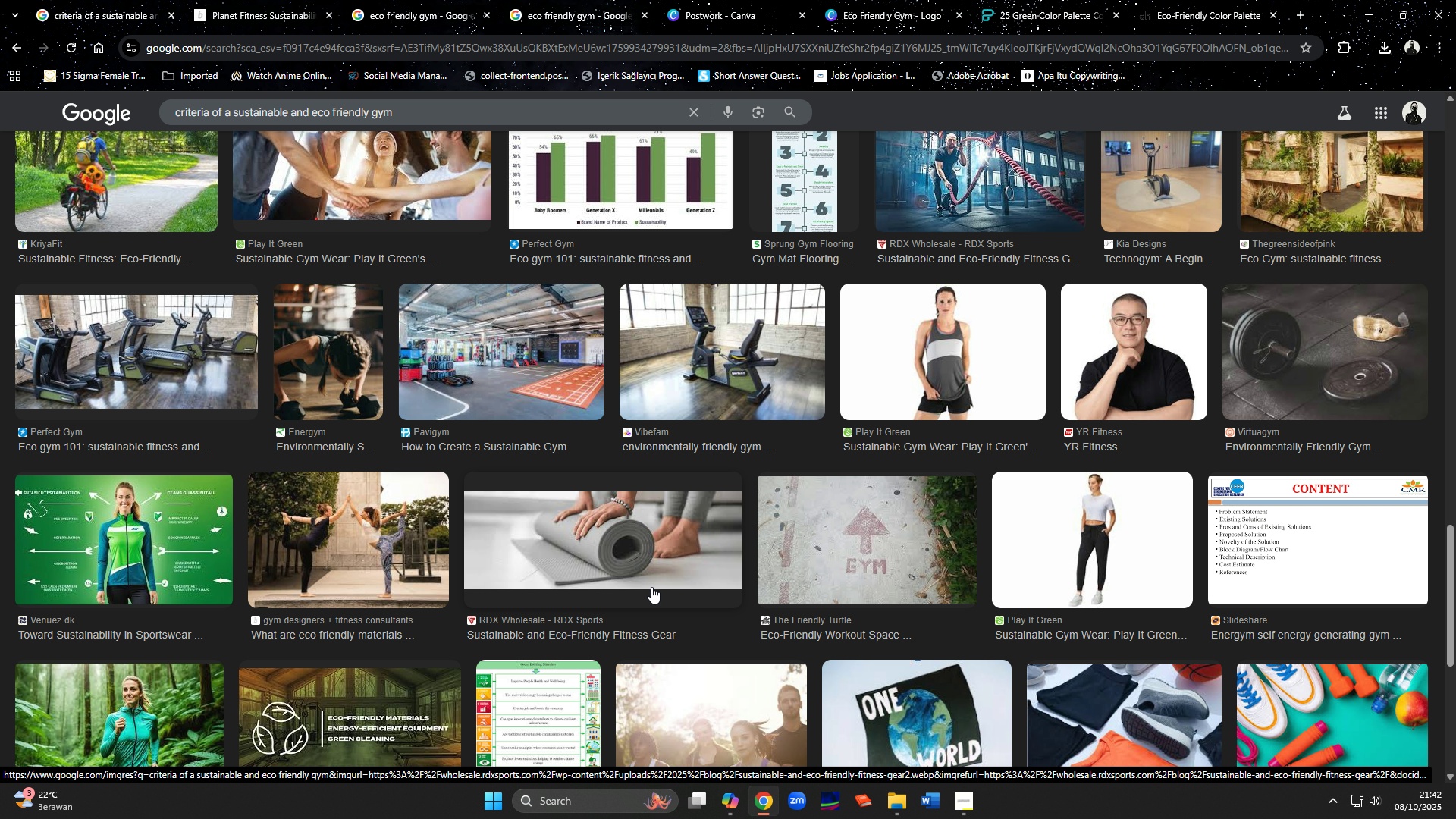 
scroll: coordinate [651, 587], scroll_direction: down, amount: 3.0
 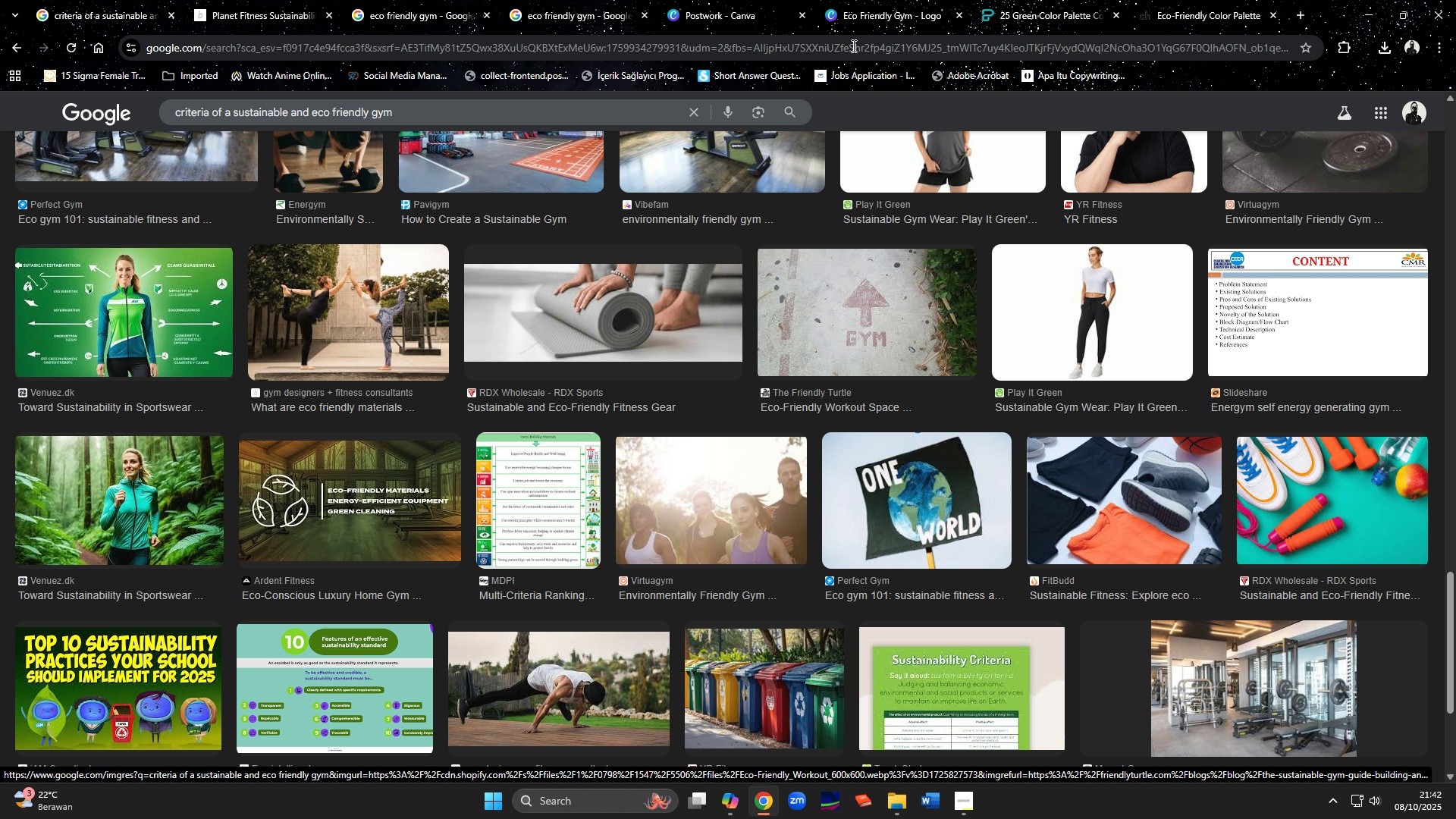 